 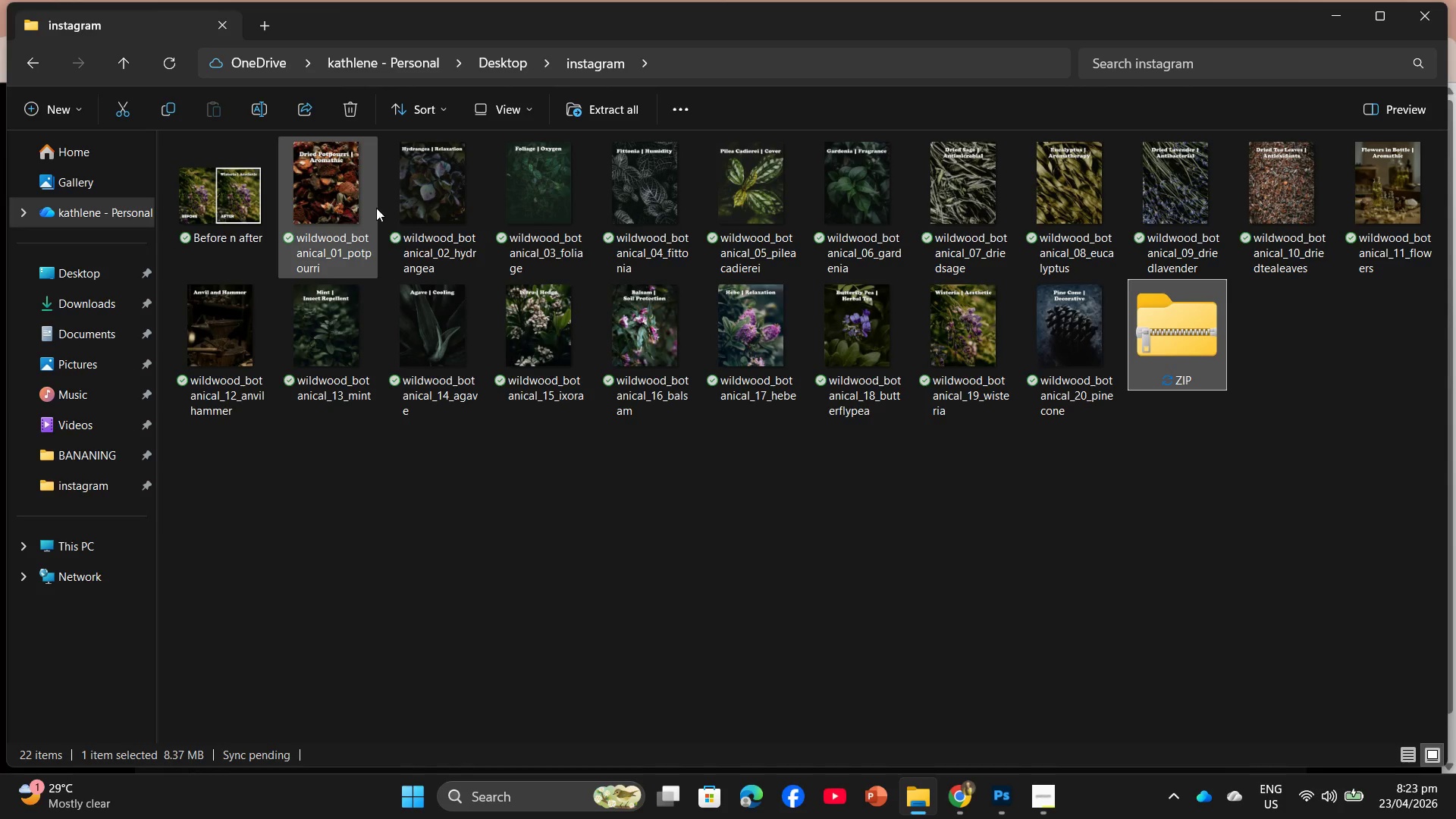 
mouse_move([628, 217])
 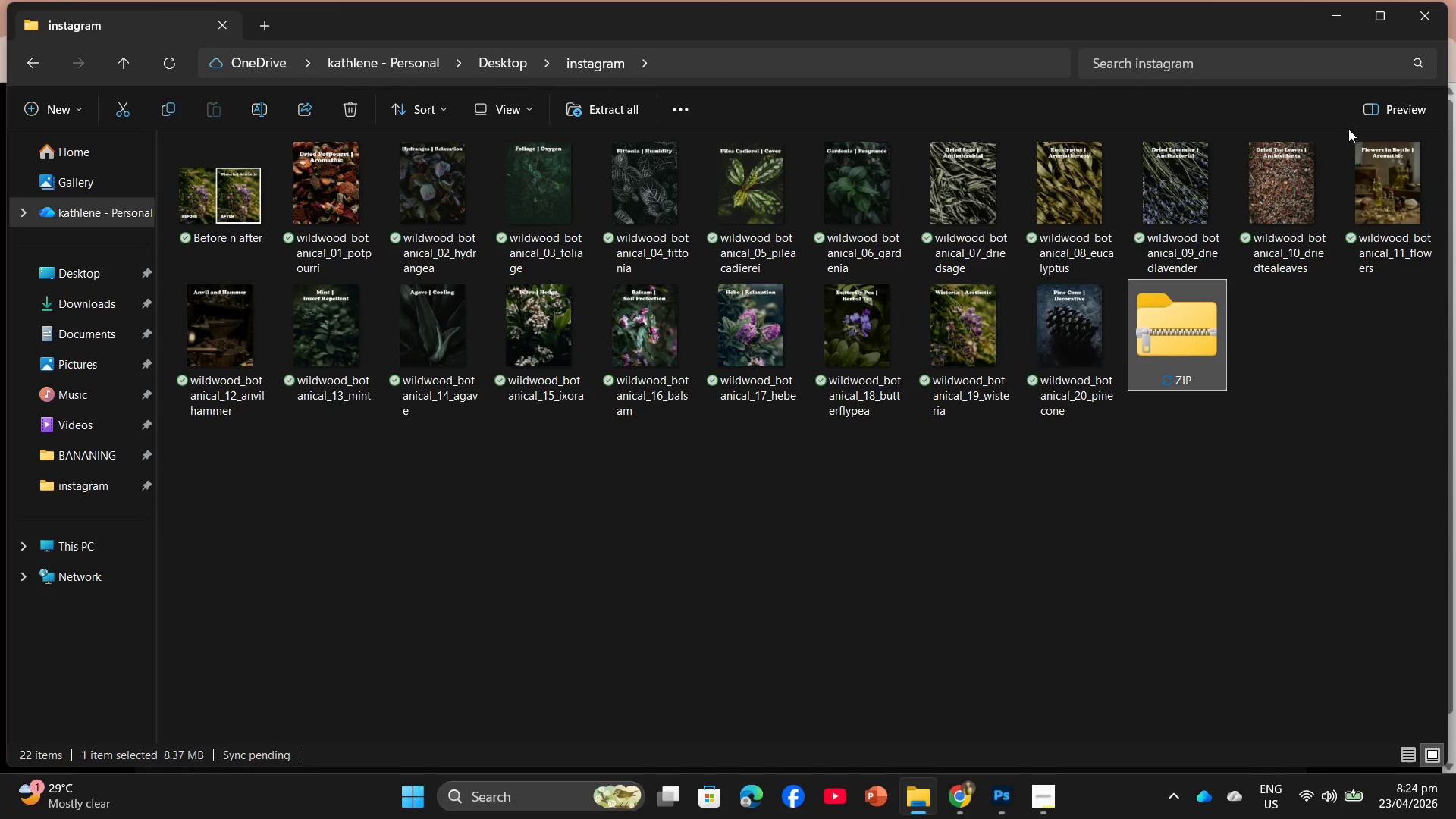 
wait(7.3)
 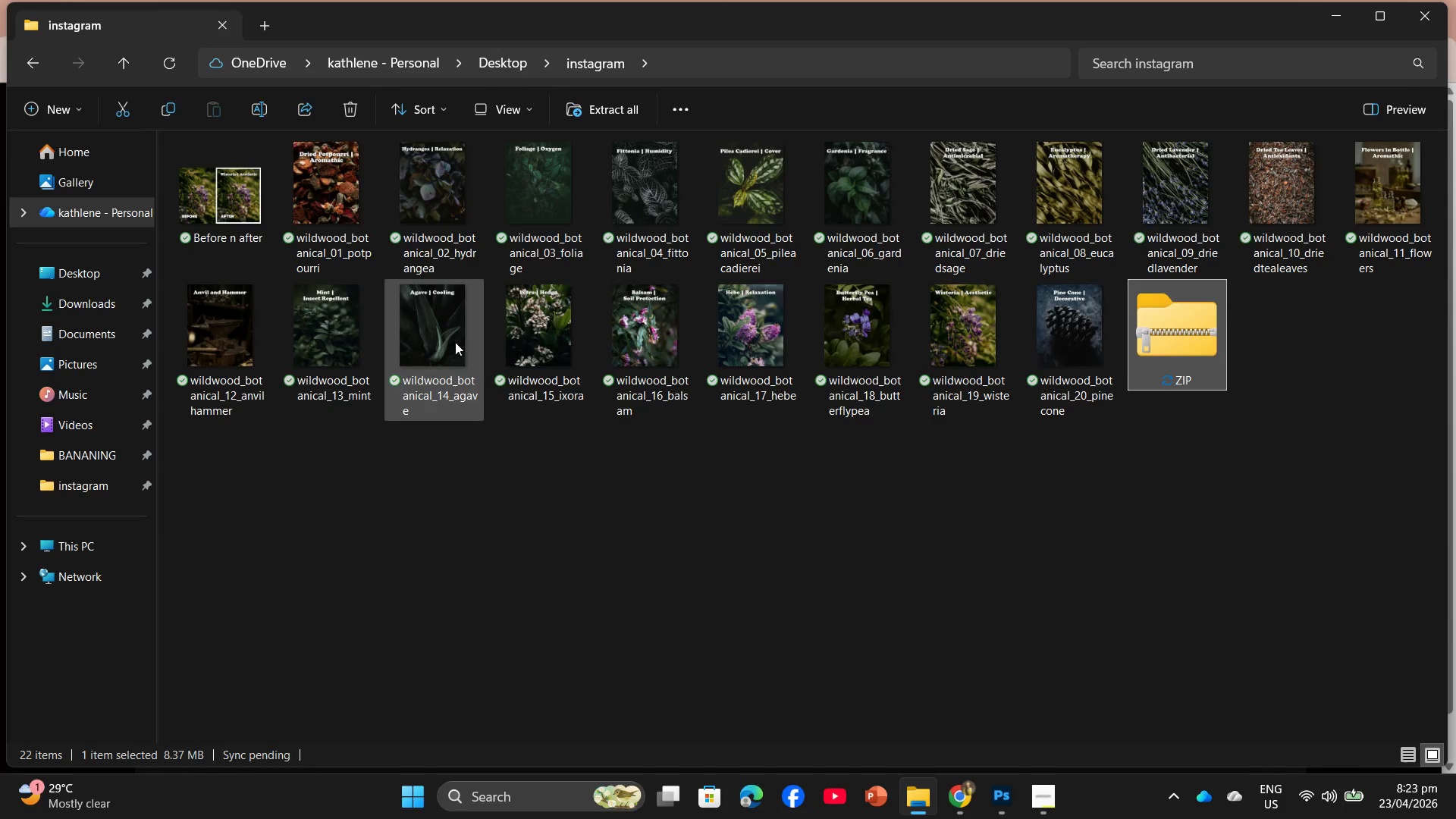 
left_click([339, 184])
 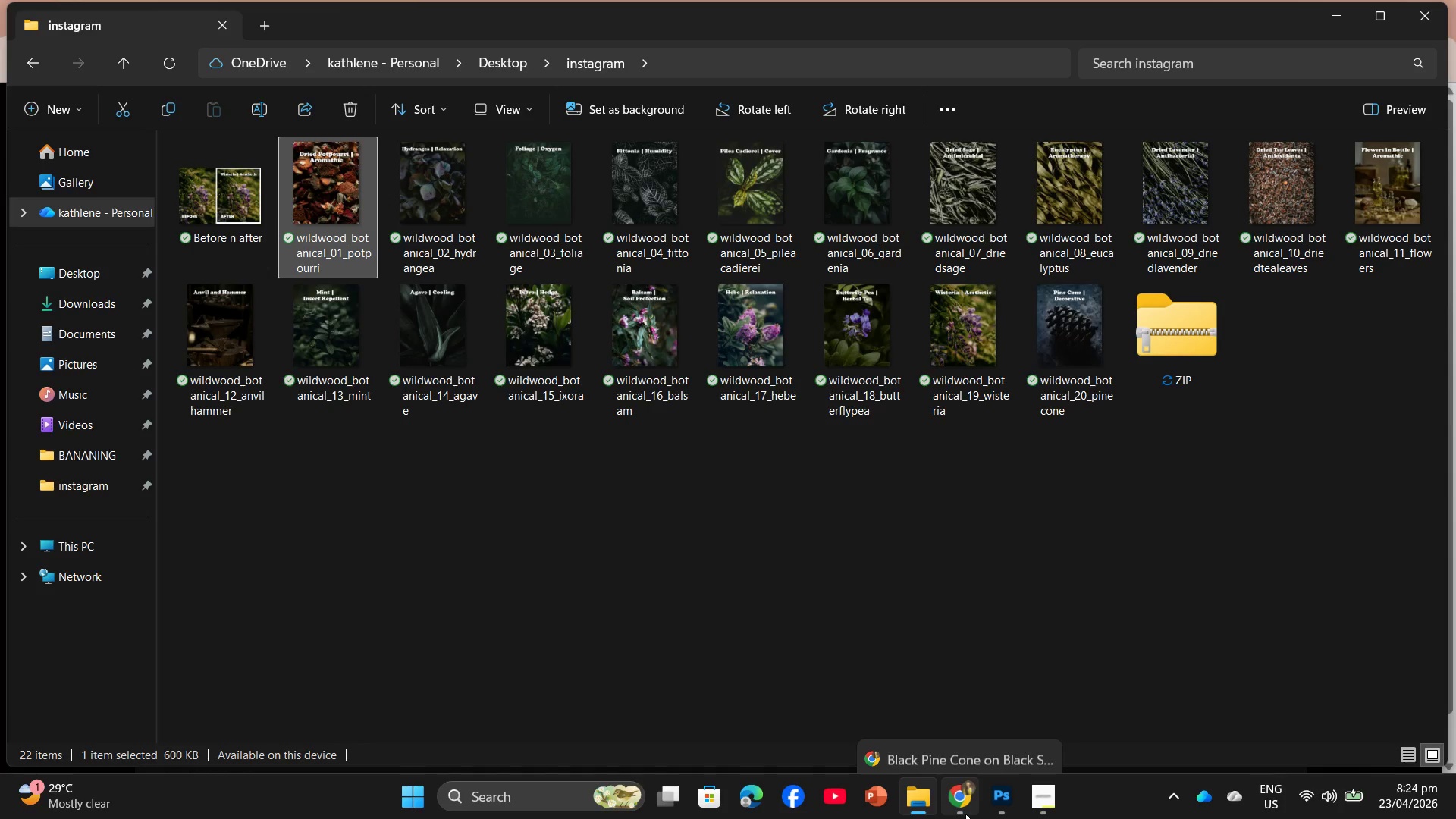 
left_click([994, 815])
 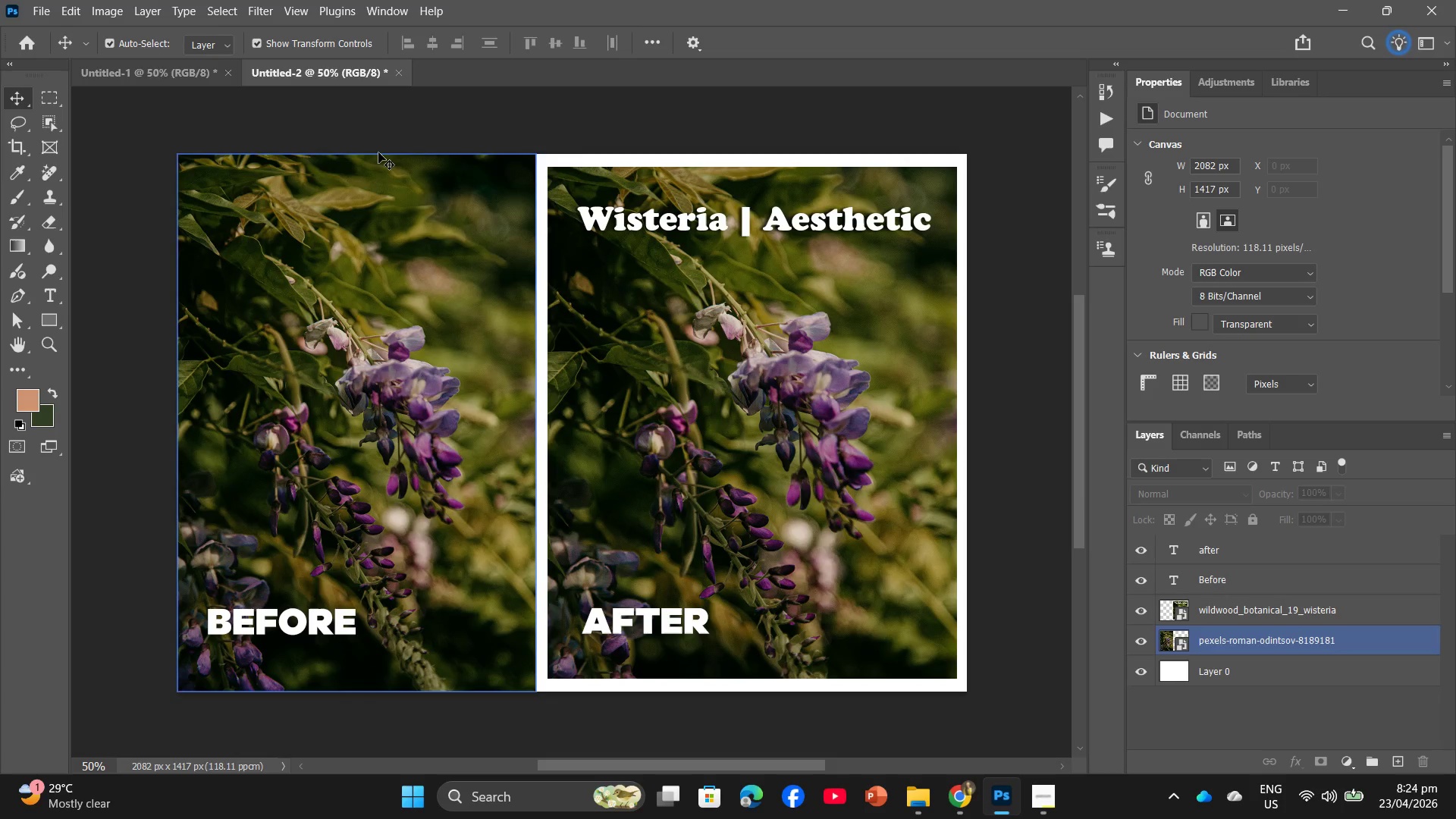 
left_click([143, 71])
 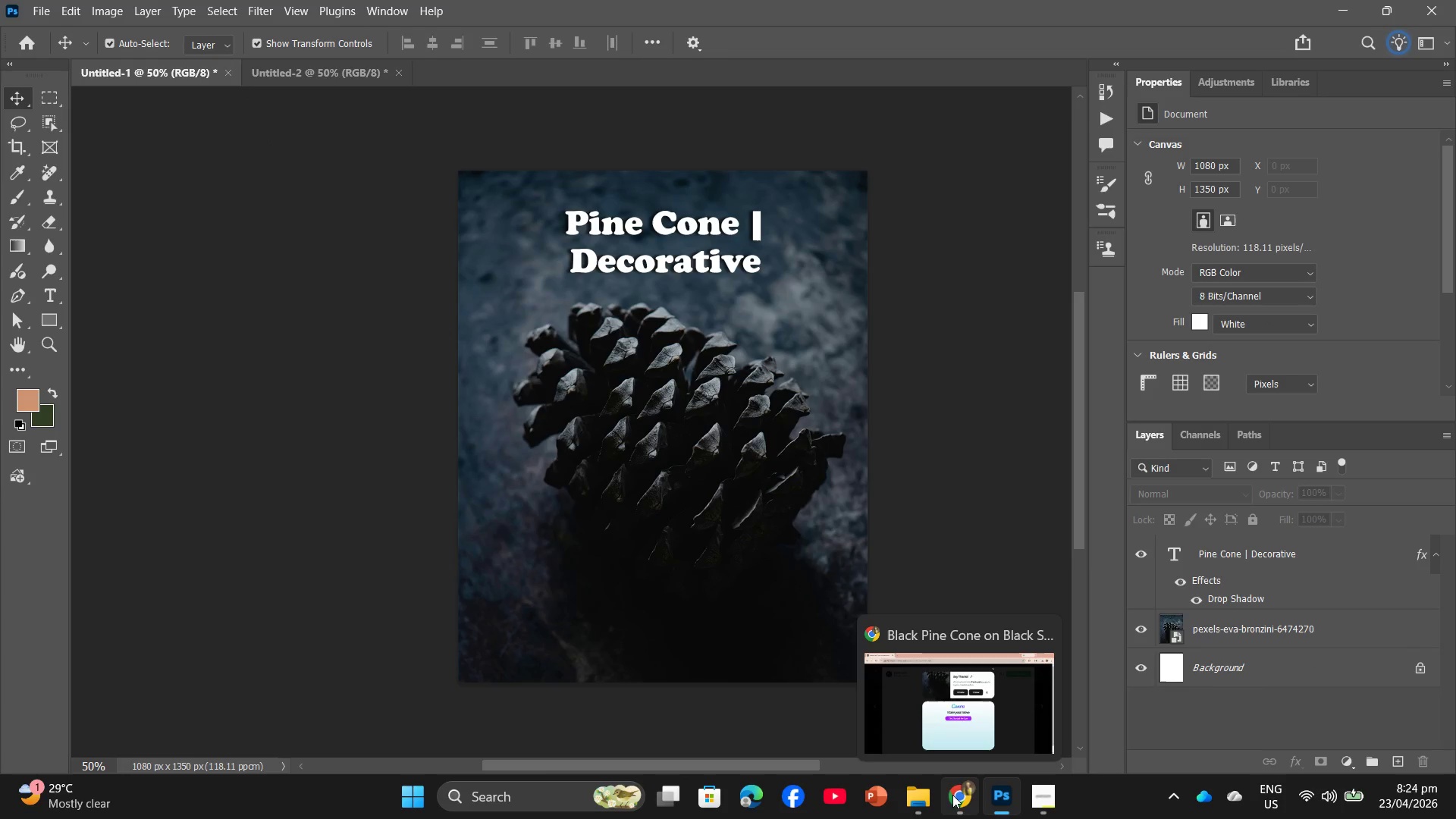 
left_click([915, 802])
 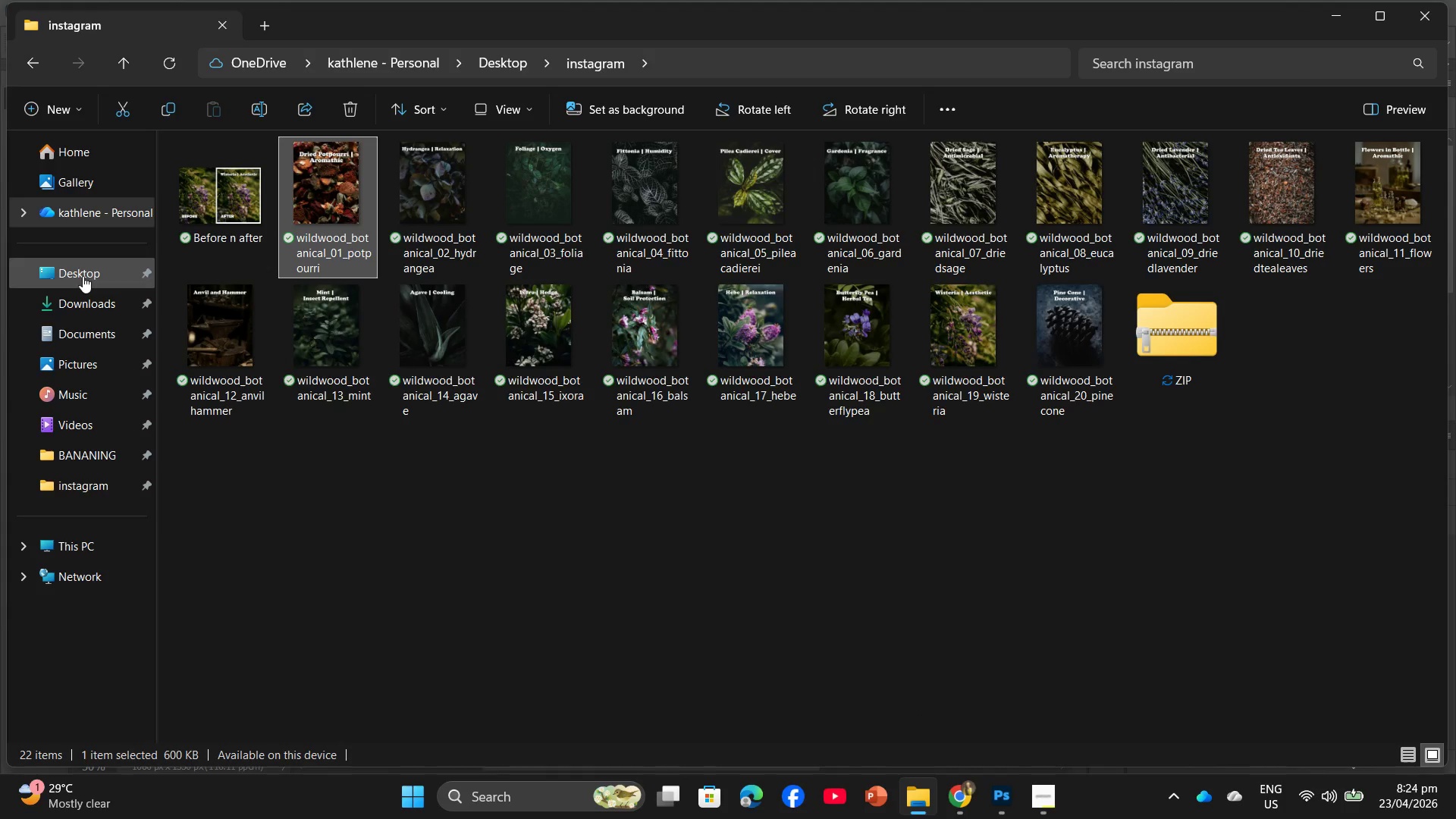 
left_click([77, 312])
 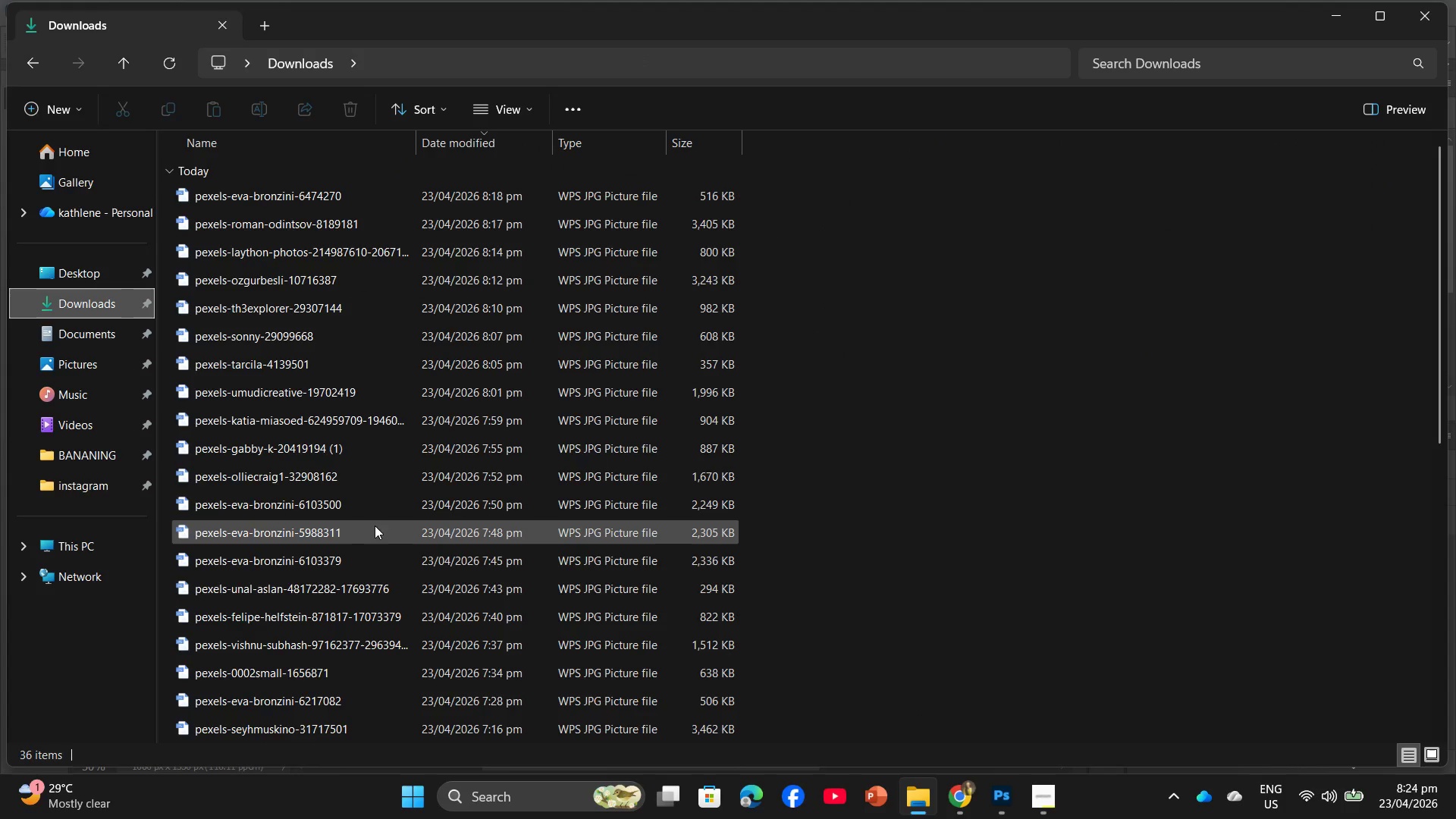 
scroll: coordinate [370, 538], scroll_direction: down, amount: 3.0
 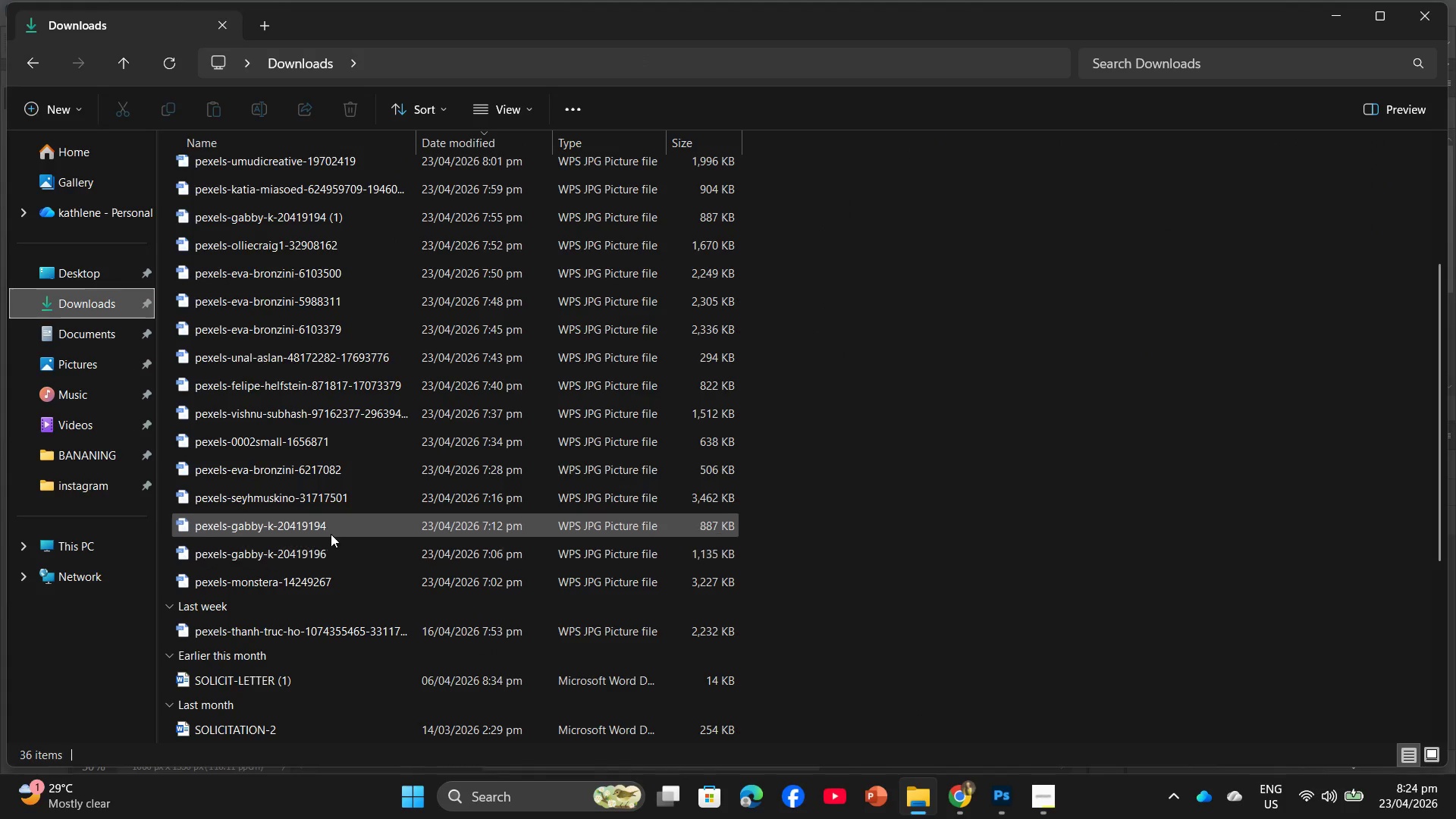 
double_click([333, 527])
 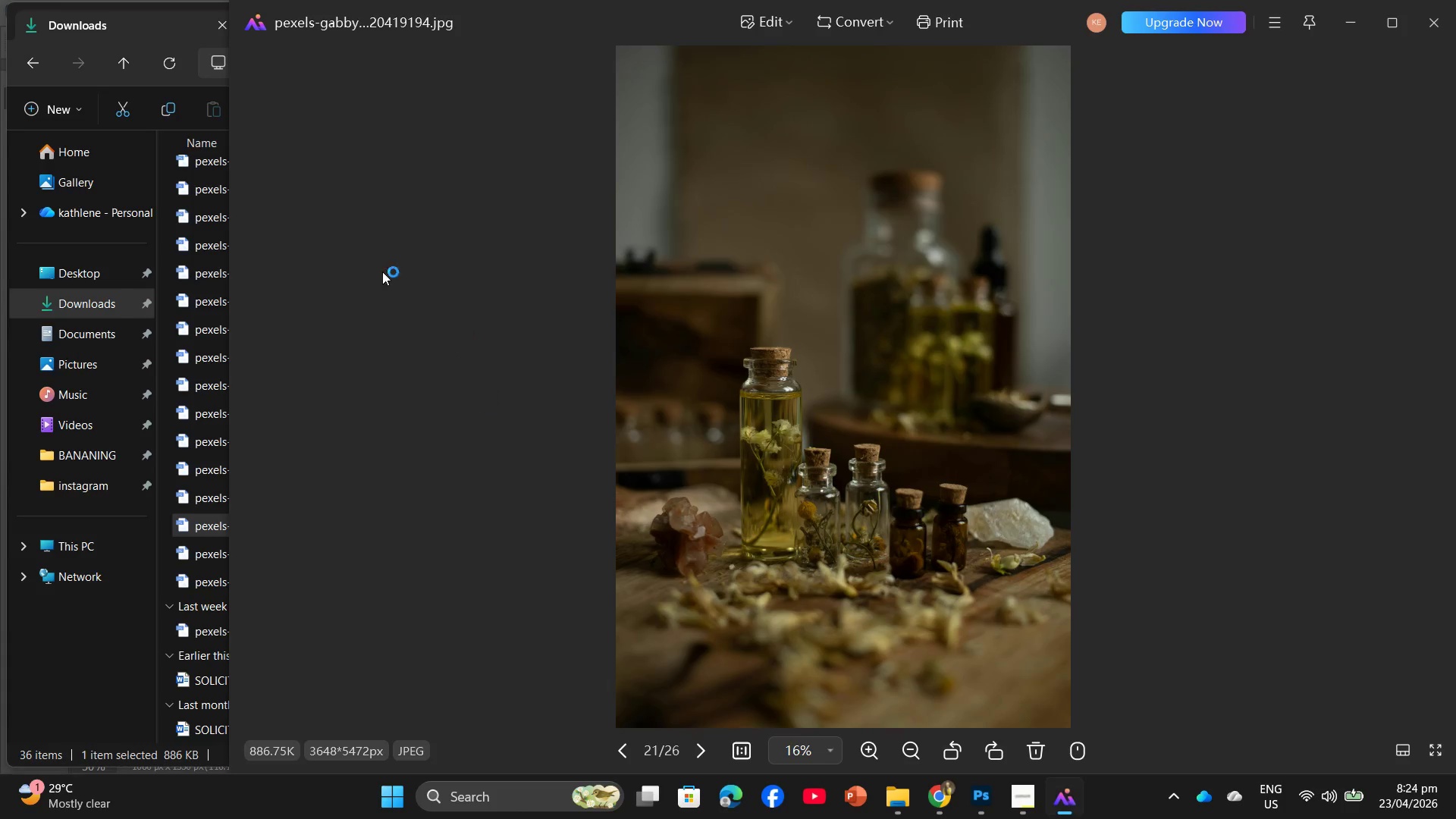 
left_click([135, 69])
 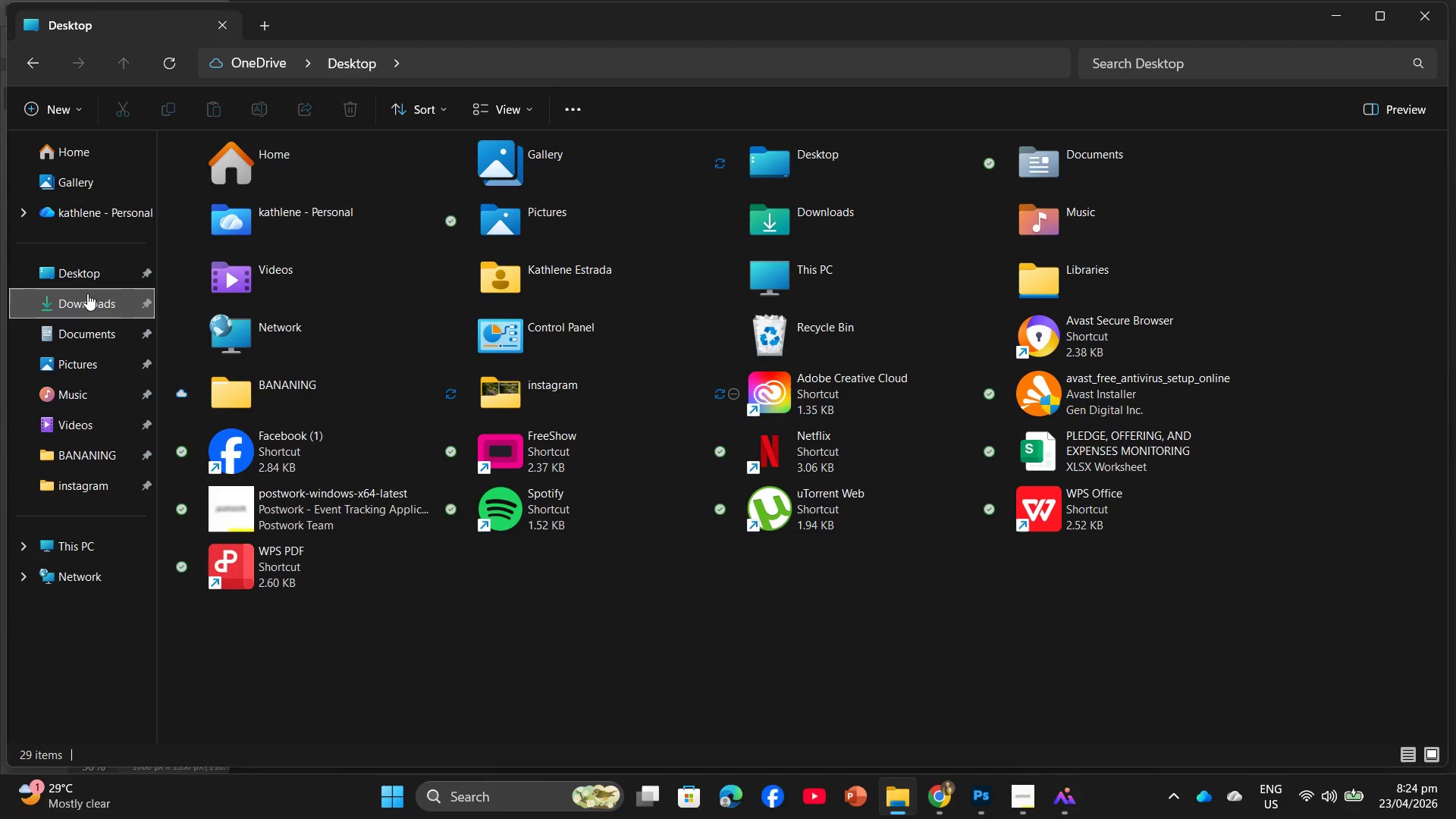 
left_click([86, 307])
 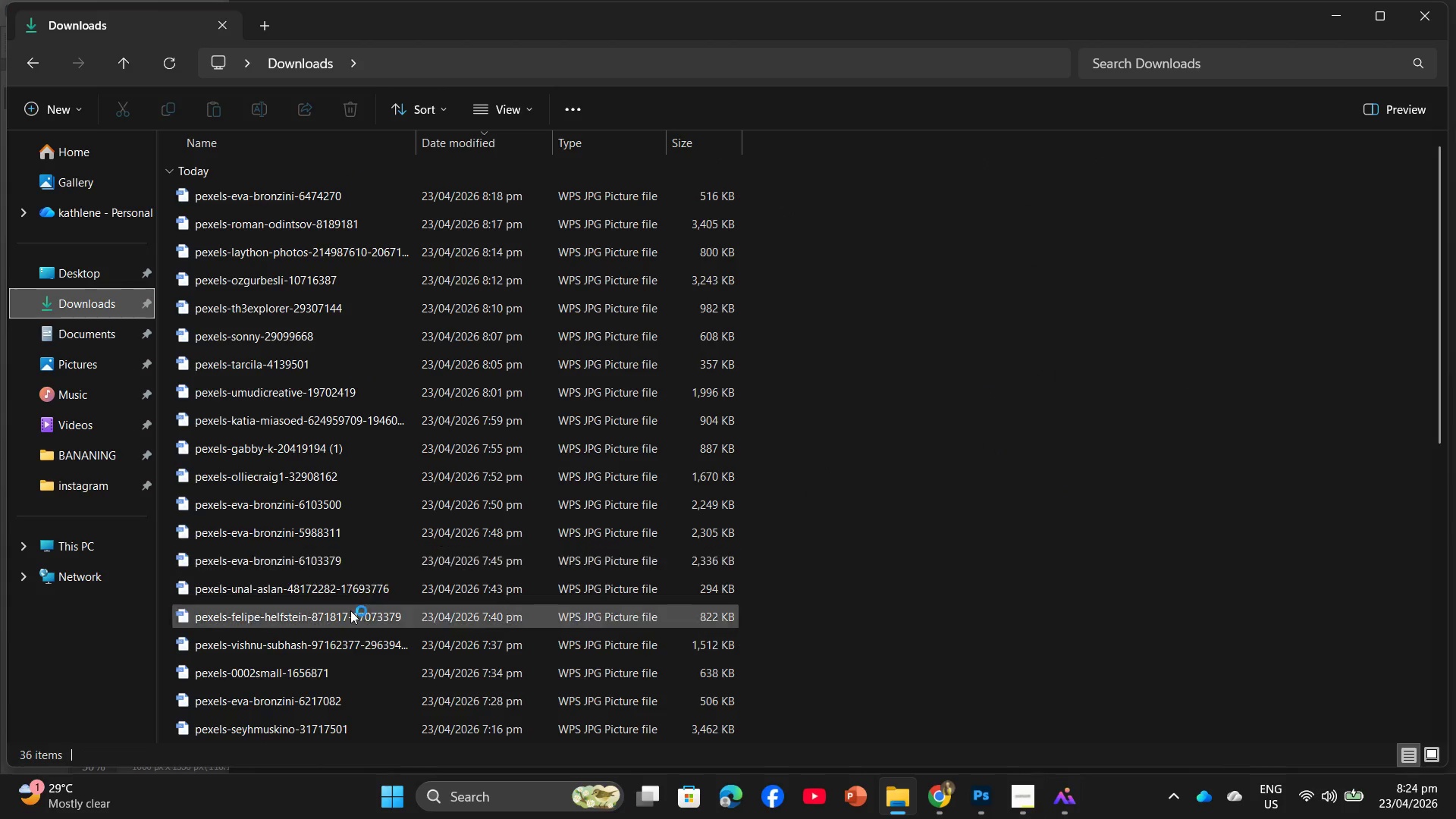 
scroll: coordinate [334, 618], scroll_direction: down, amount: 4.0